 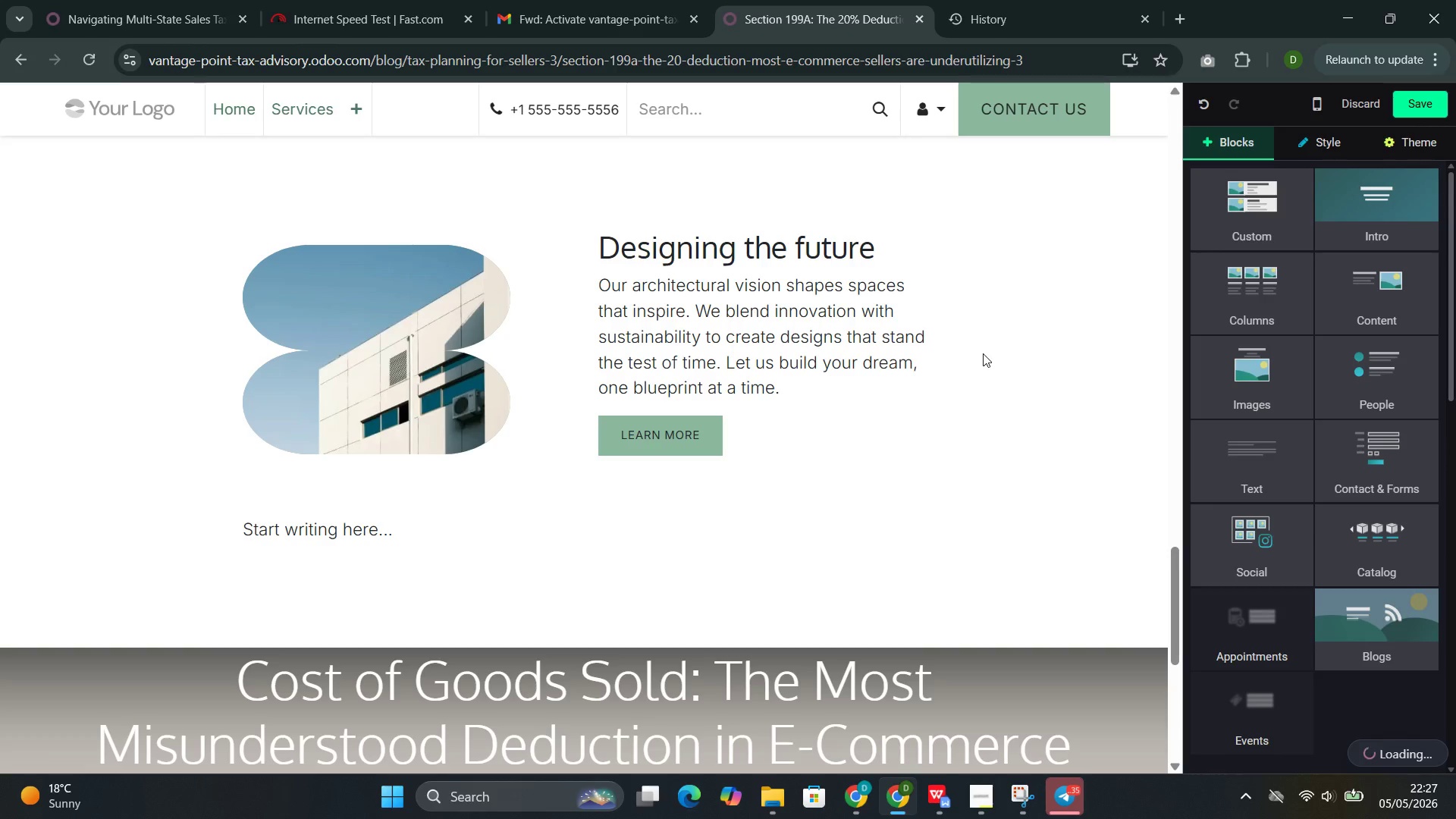 
left_click([869, 673])
 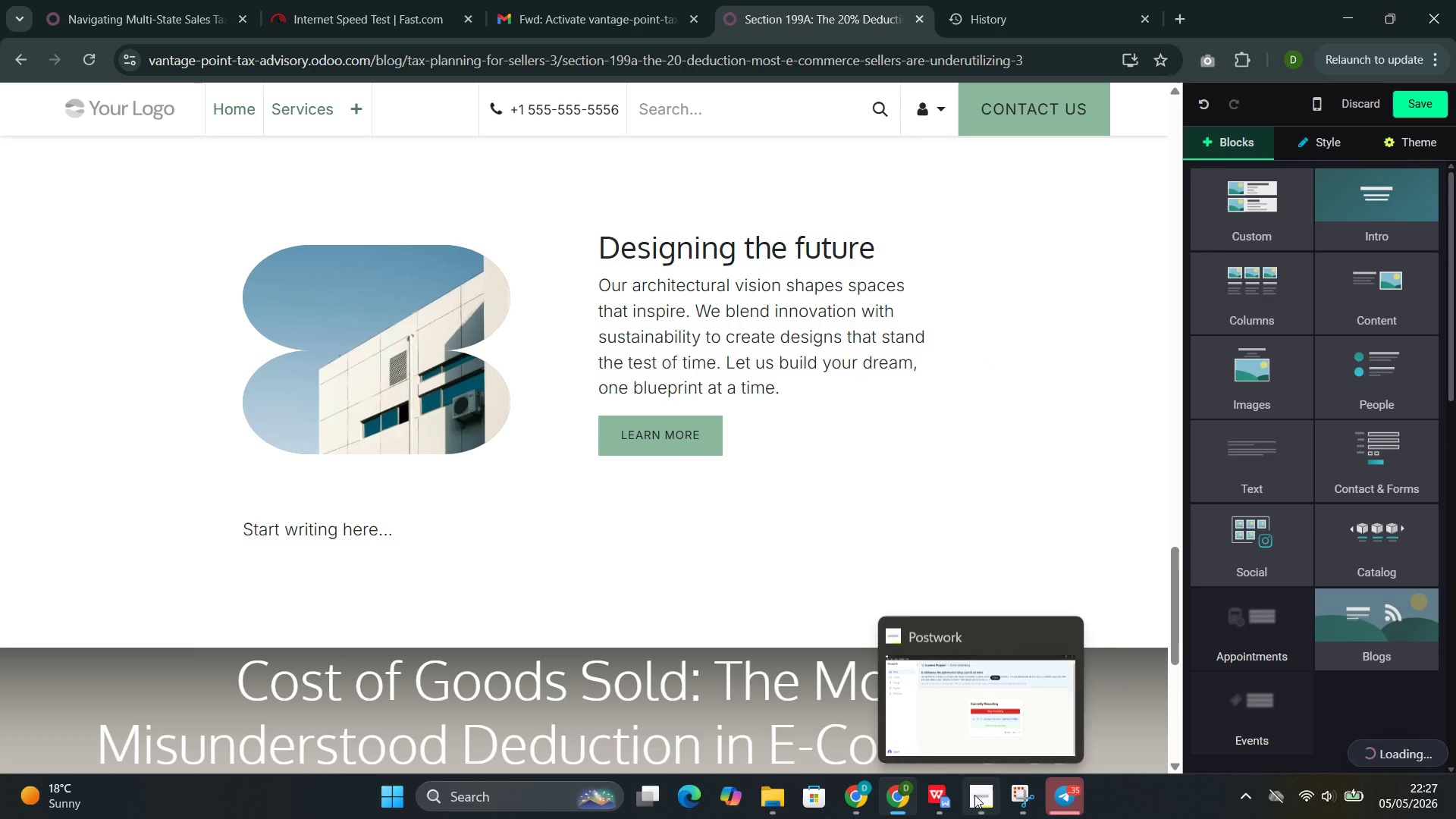 
left_click([934, 701])
 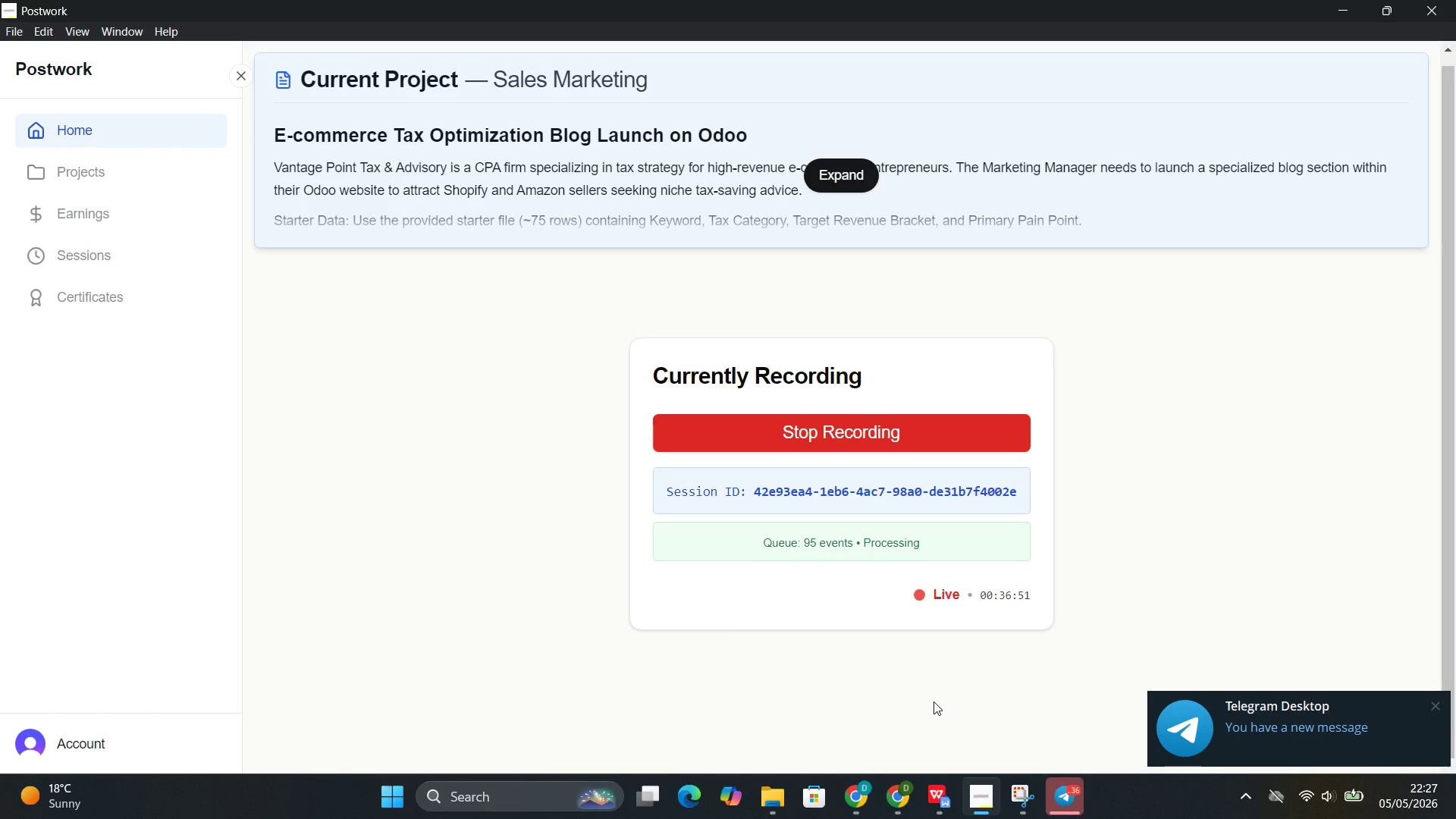 
wait(23.77)
 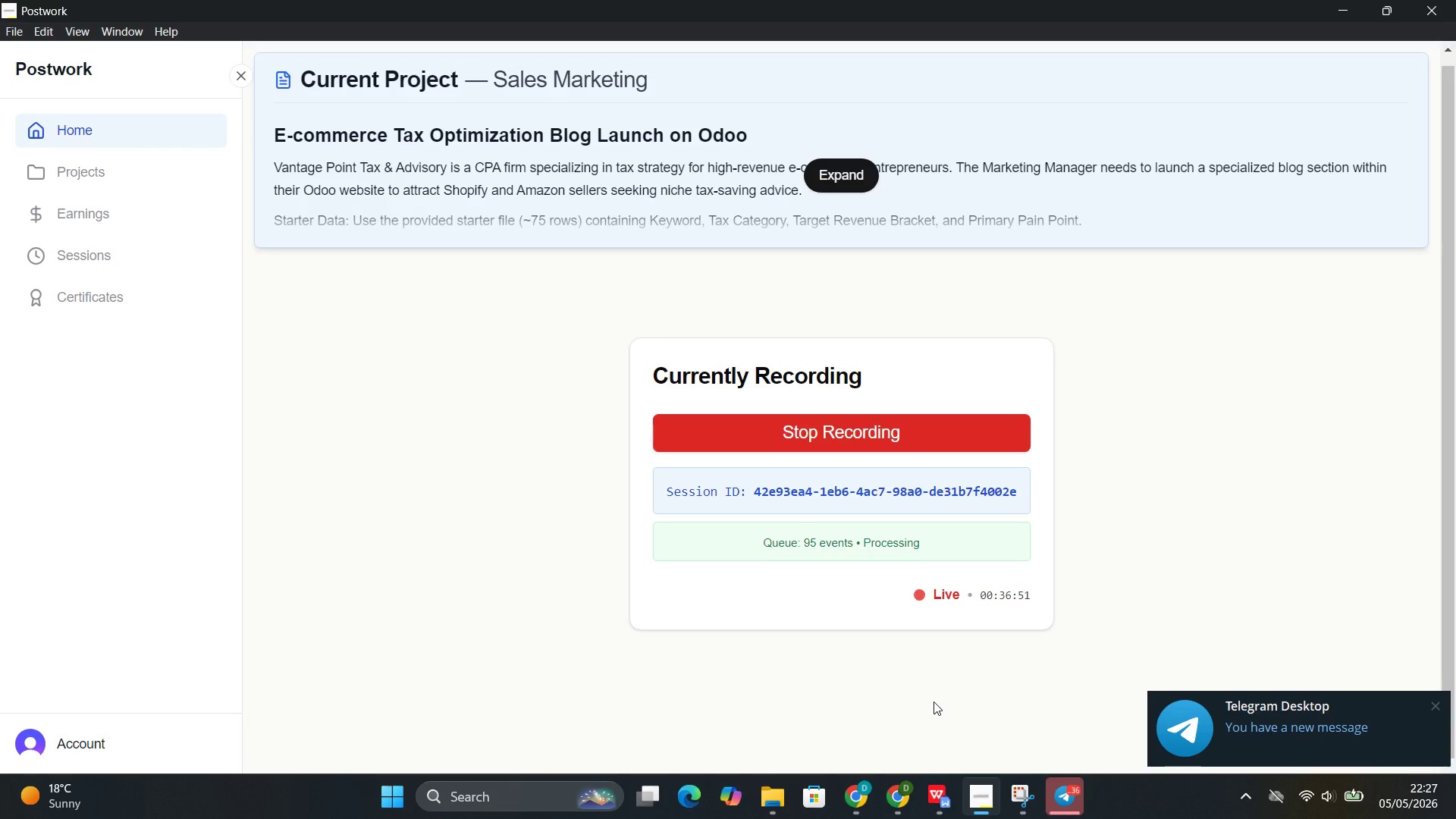 
left_click([864, 689])
 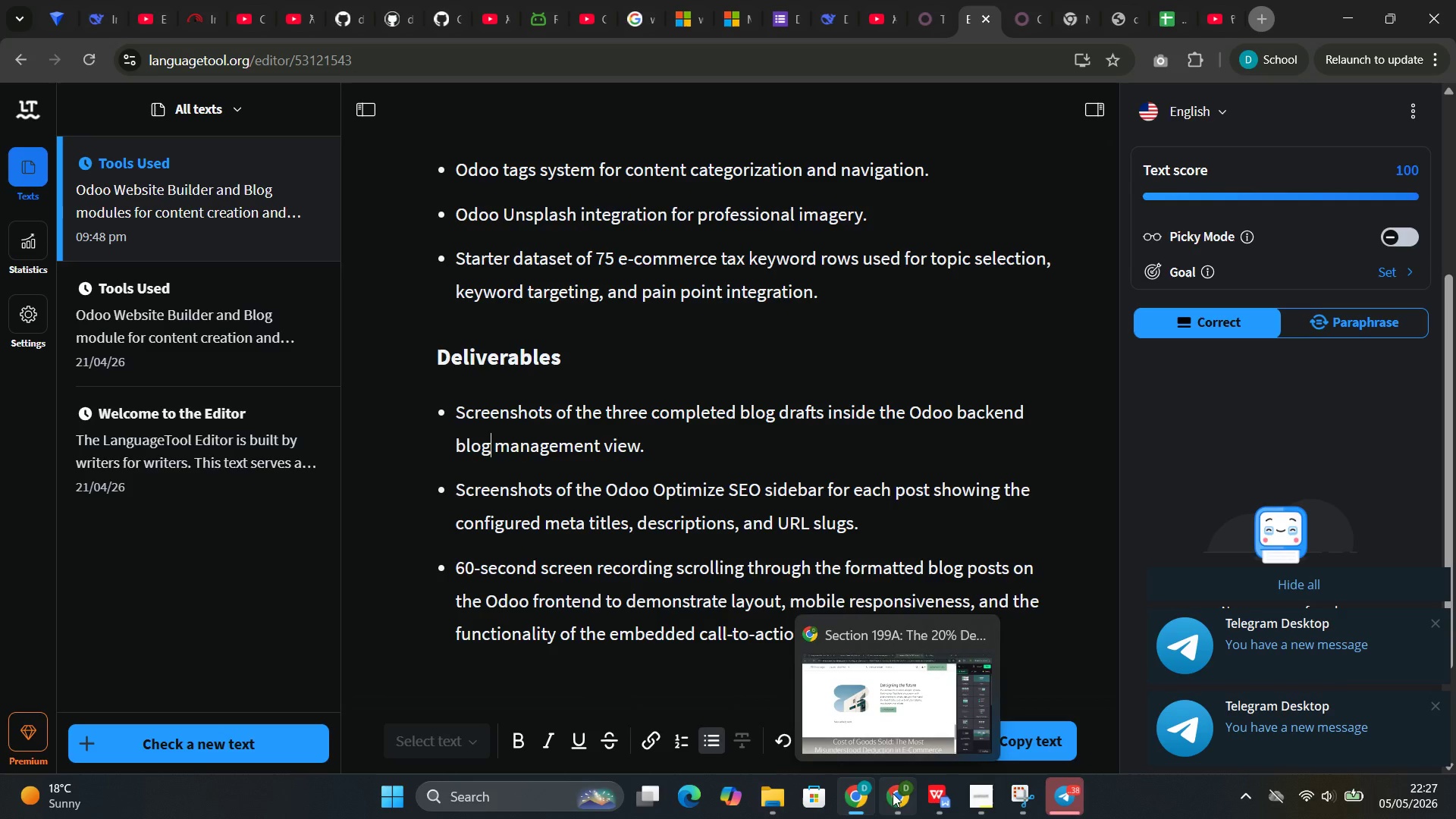 
left_click([898, 720])
 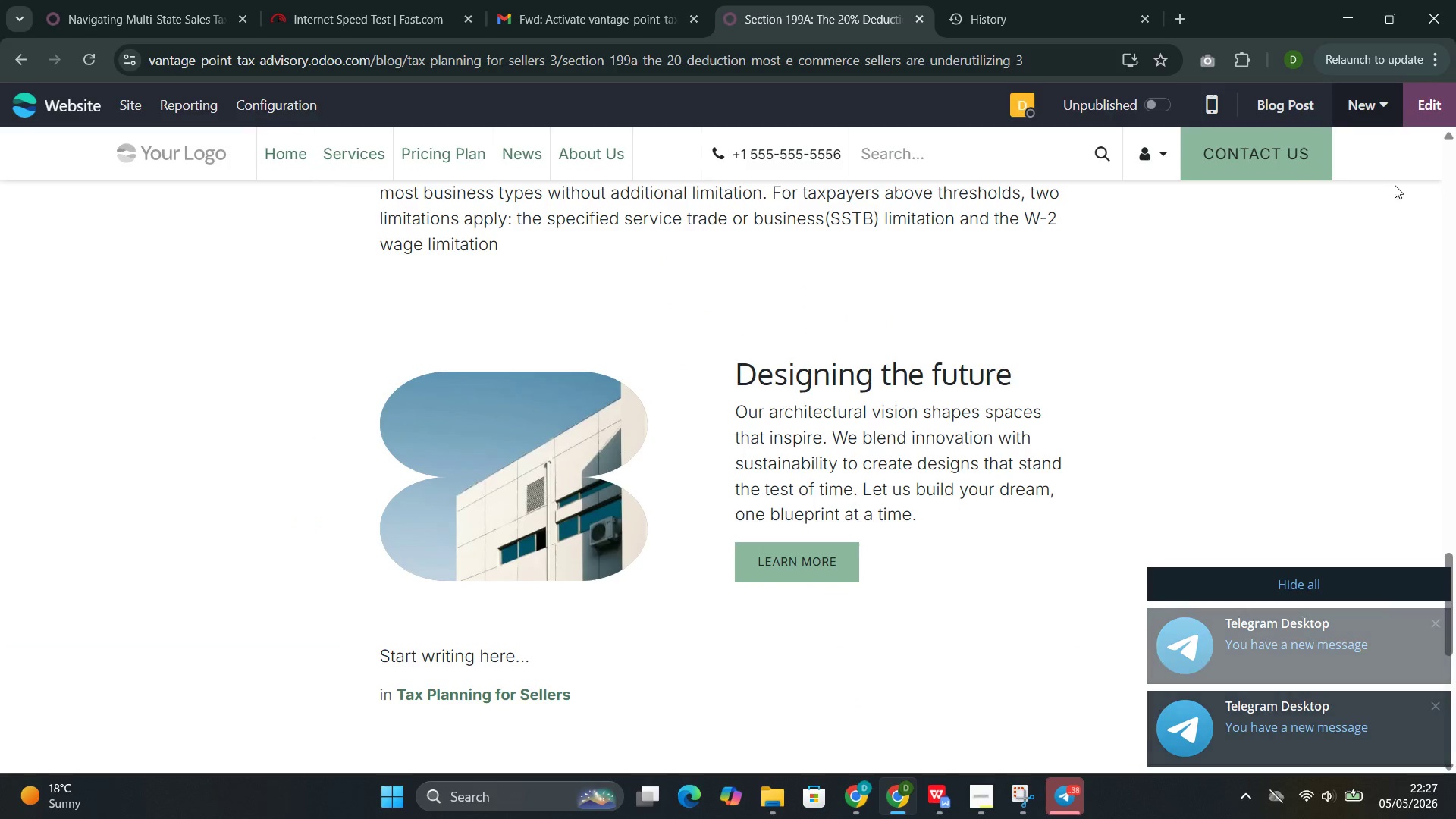 
left_click([1414, 115])
 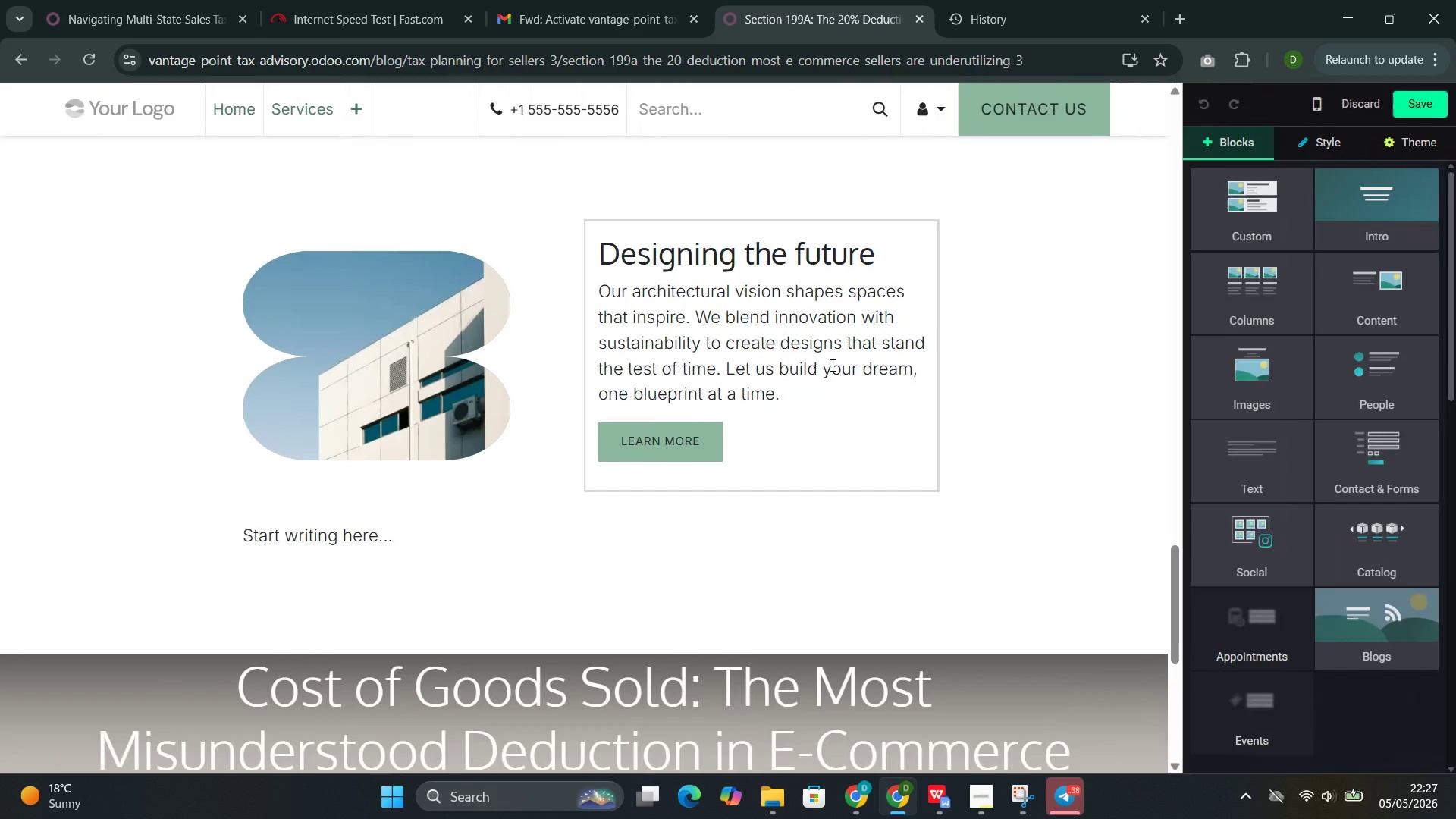 
left_click([777, 347])
 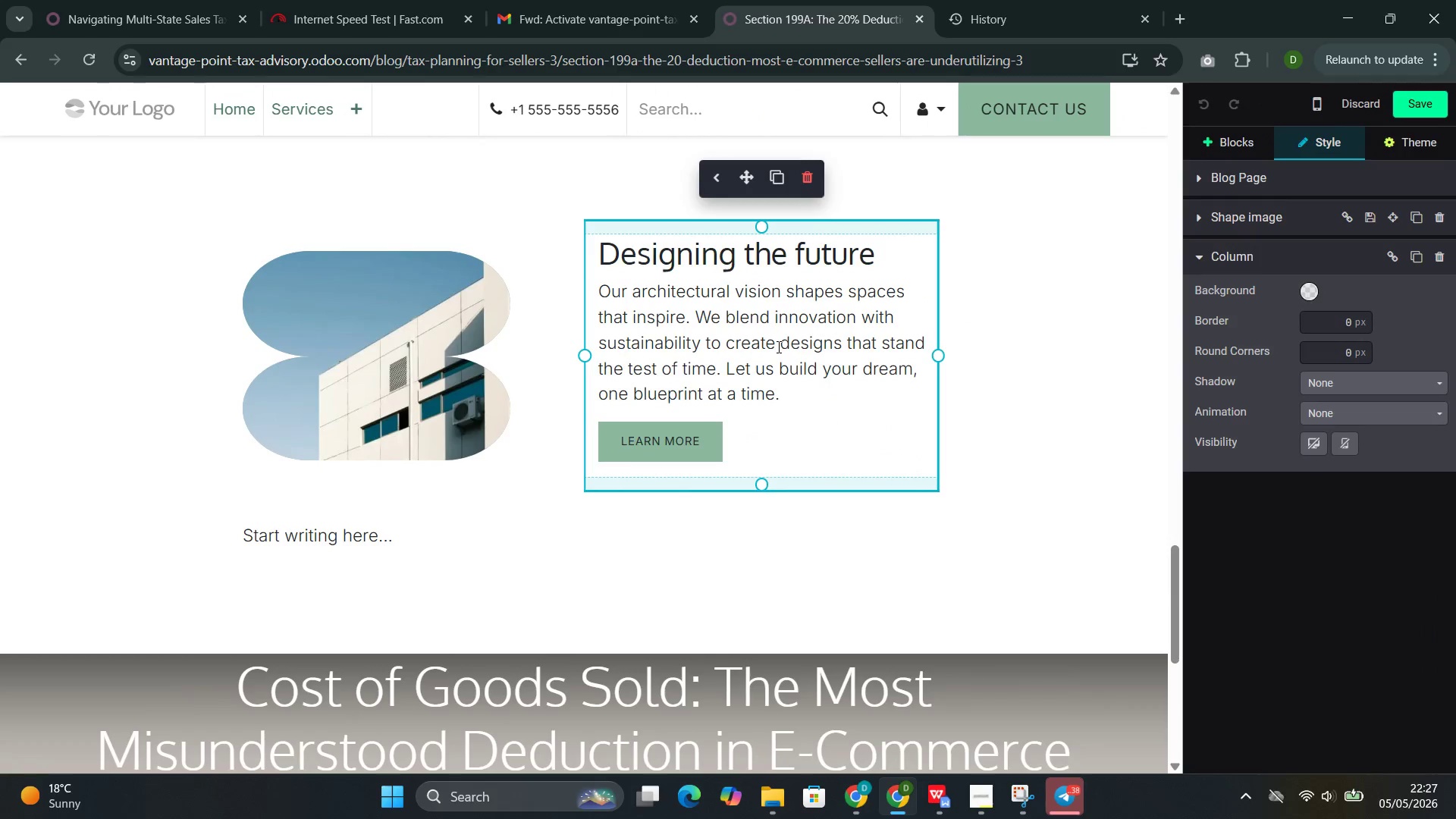 
left_click_drag(start_coordinate=[880, 249], to_coordinate=[627, 263])
 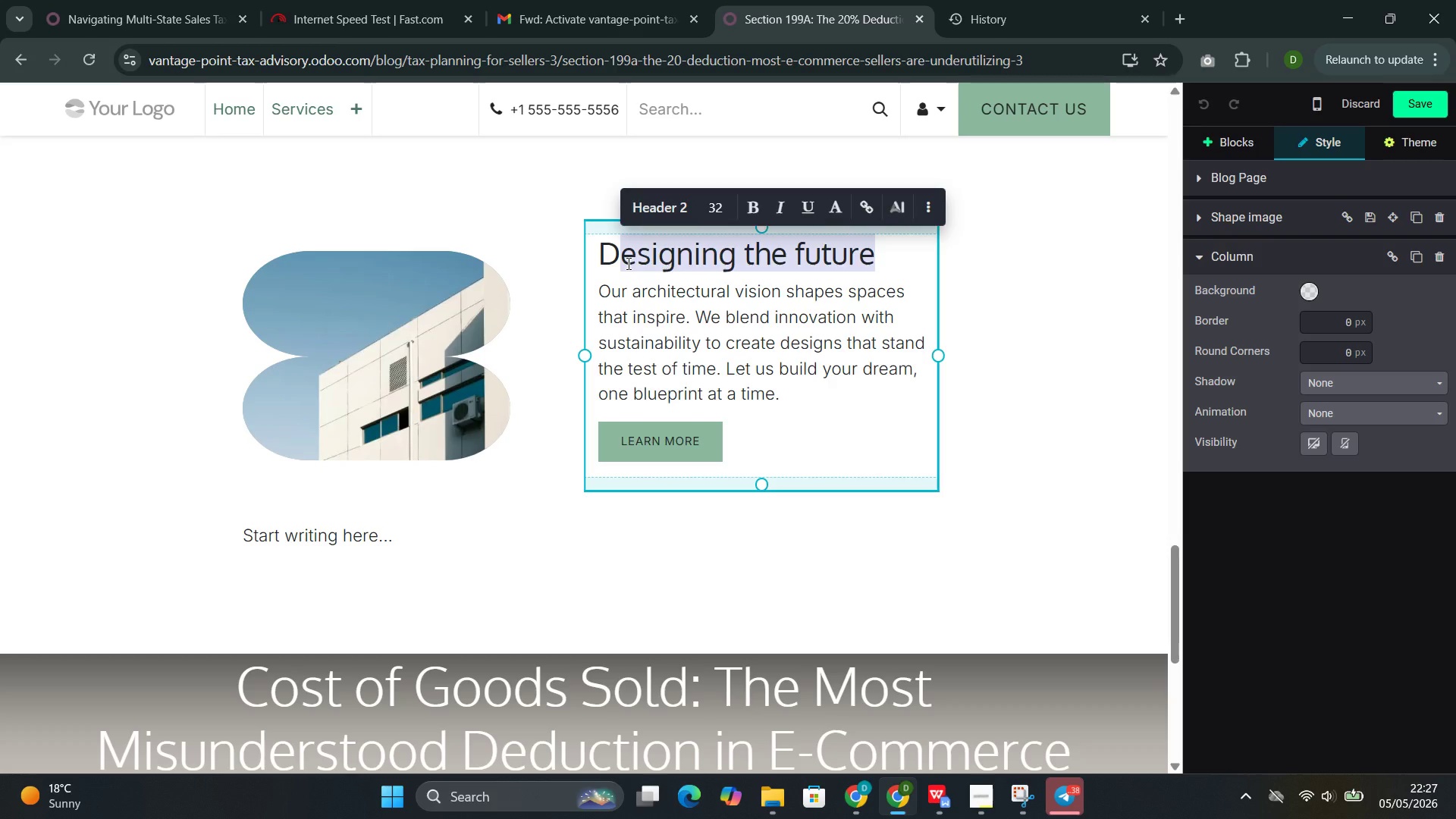 
key(Backspace)
key(Backspace)
type(The )
 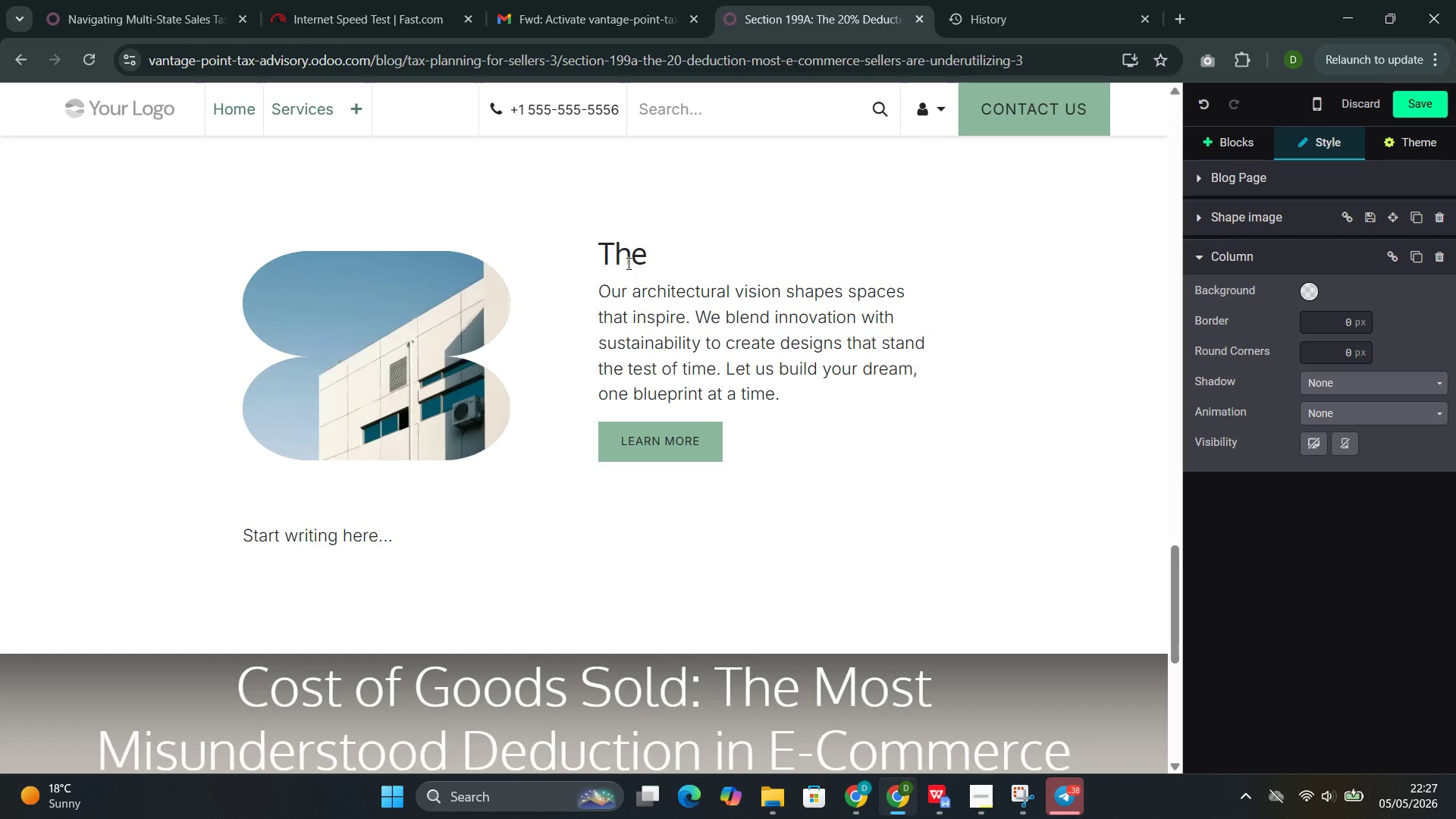 
left_click([402, 9])
 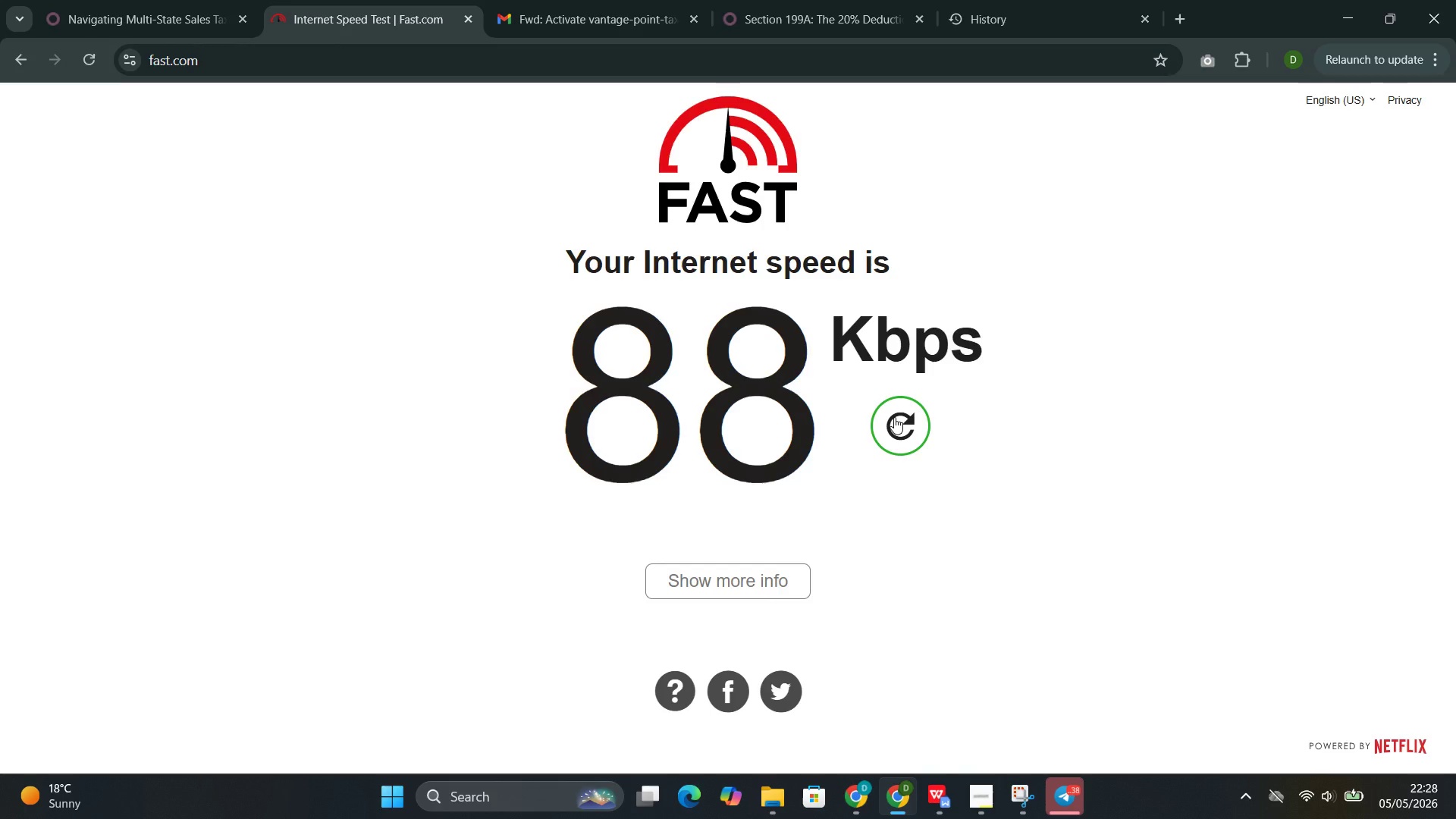 
left_click([897, 417])
 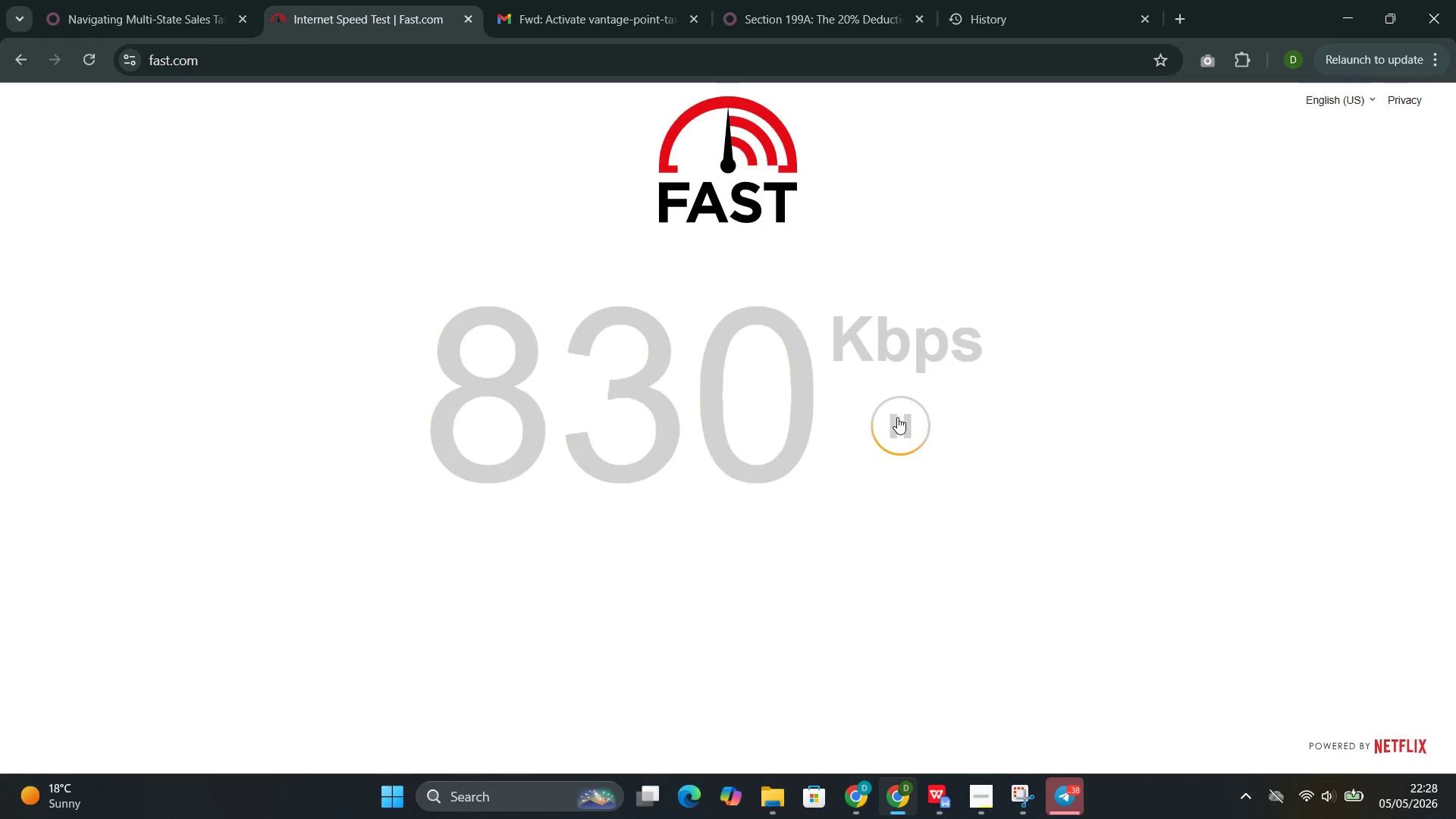 
wait(7.12)
 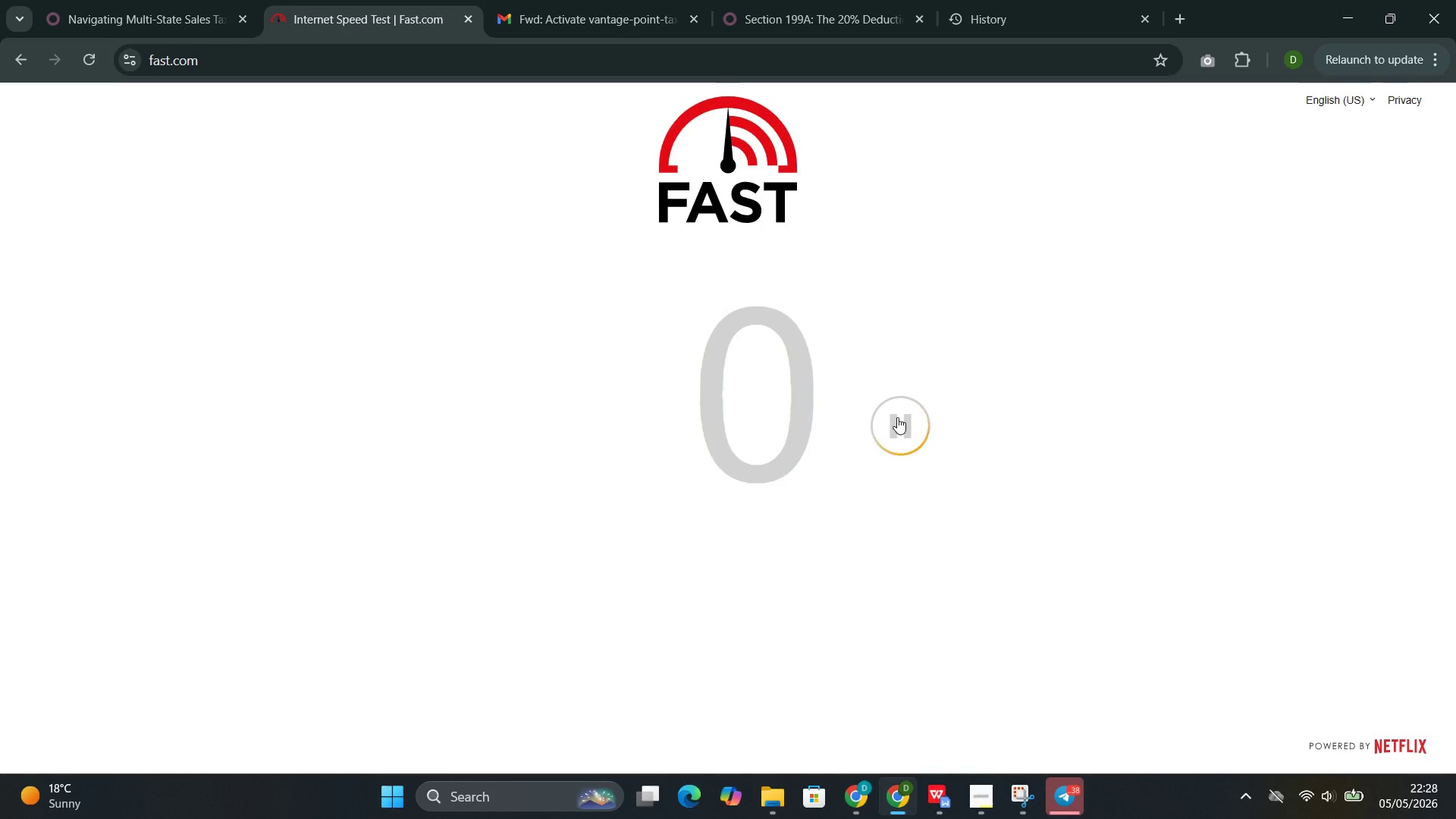 
left_click([777, 2])
 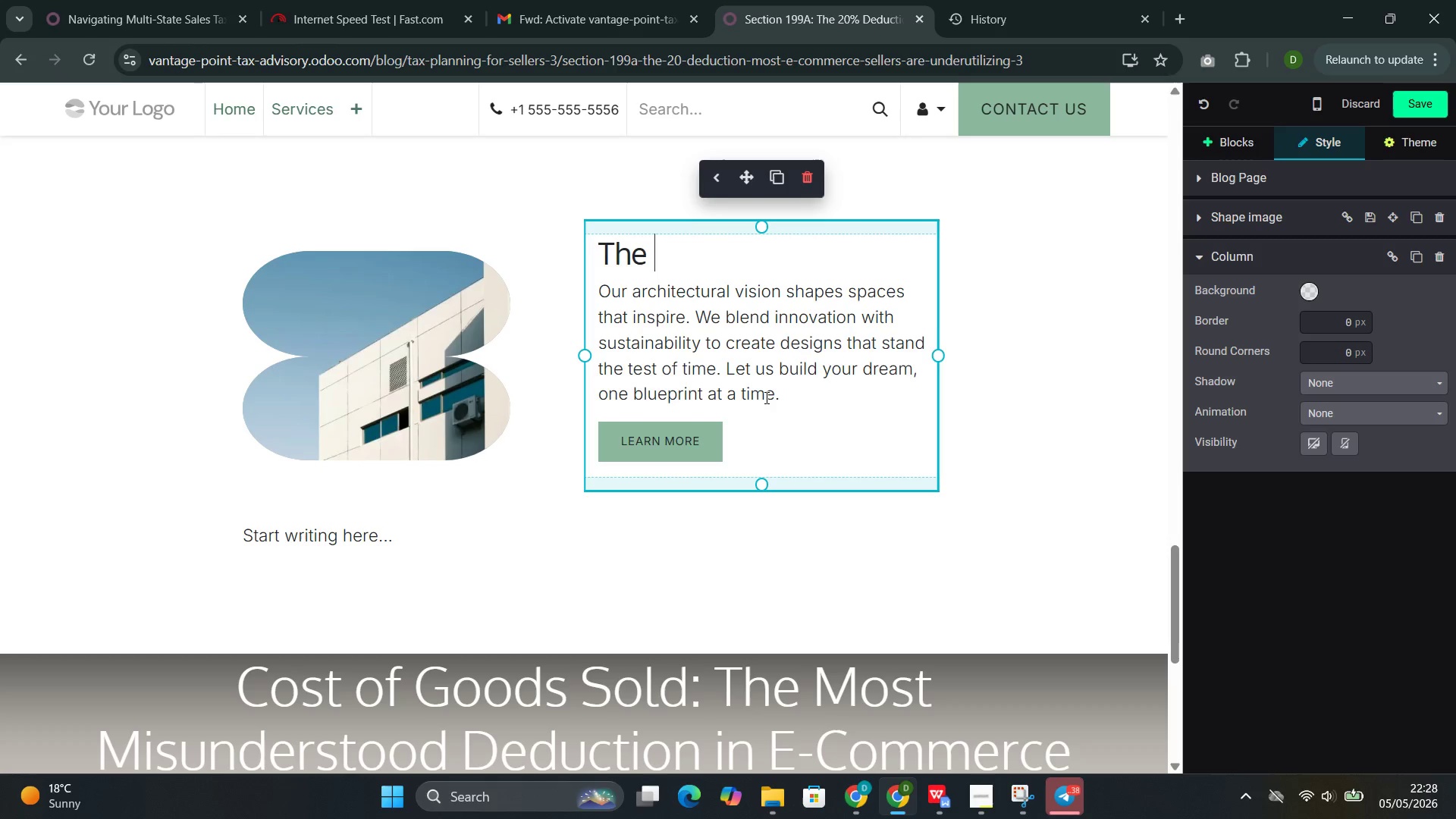 
type(Role of Our)
key(Backspace)
type(tsourced Cfo SErvice)
 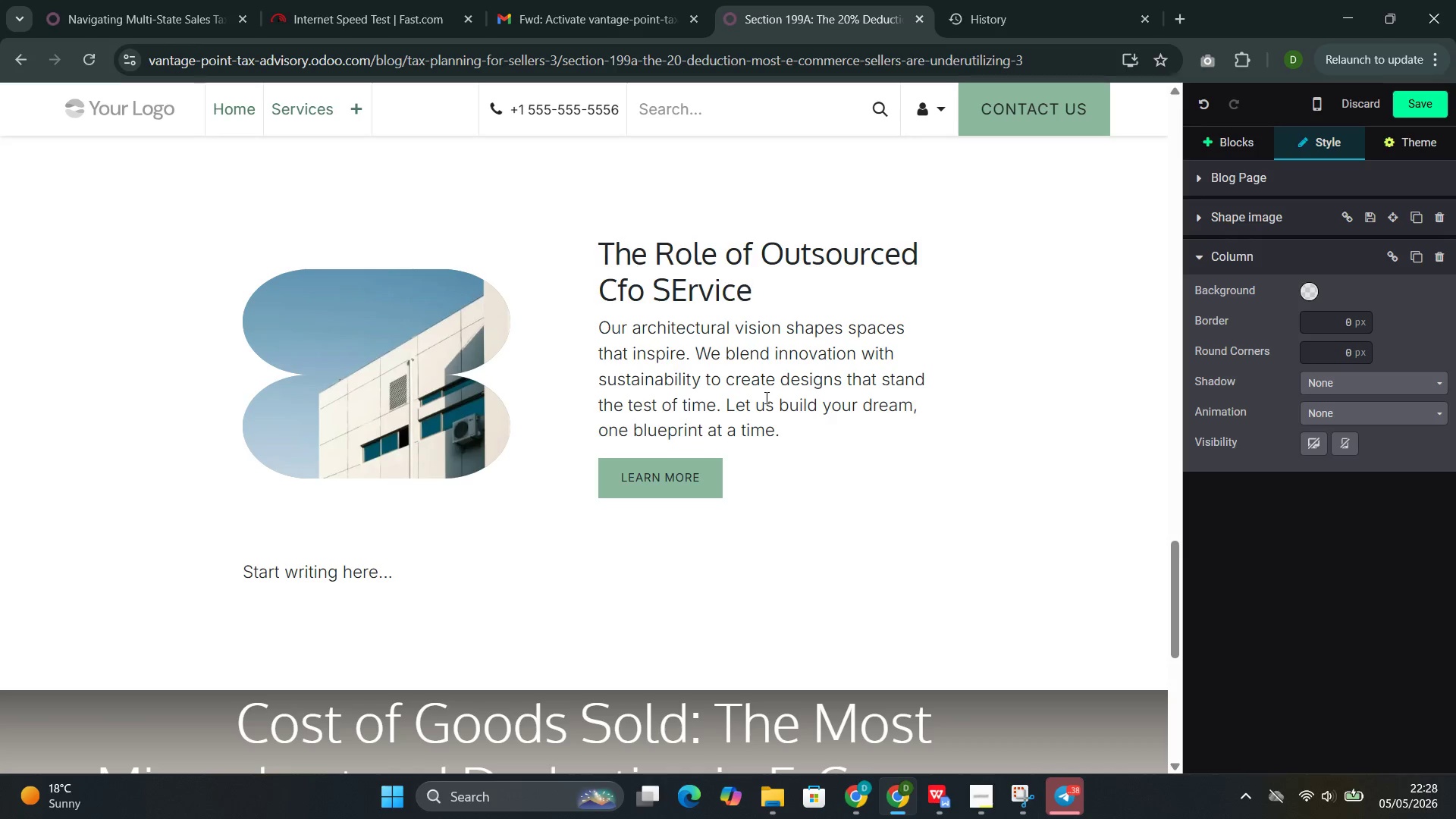 
key(ArrowLeft)
 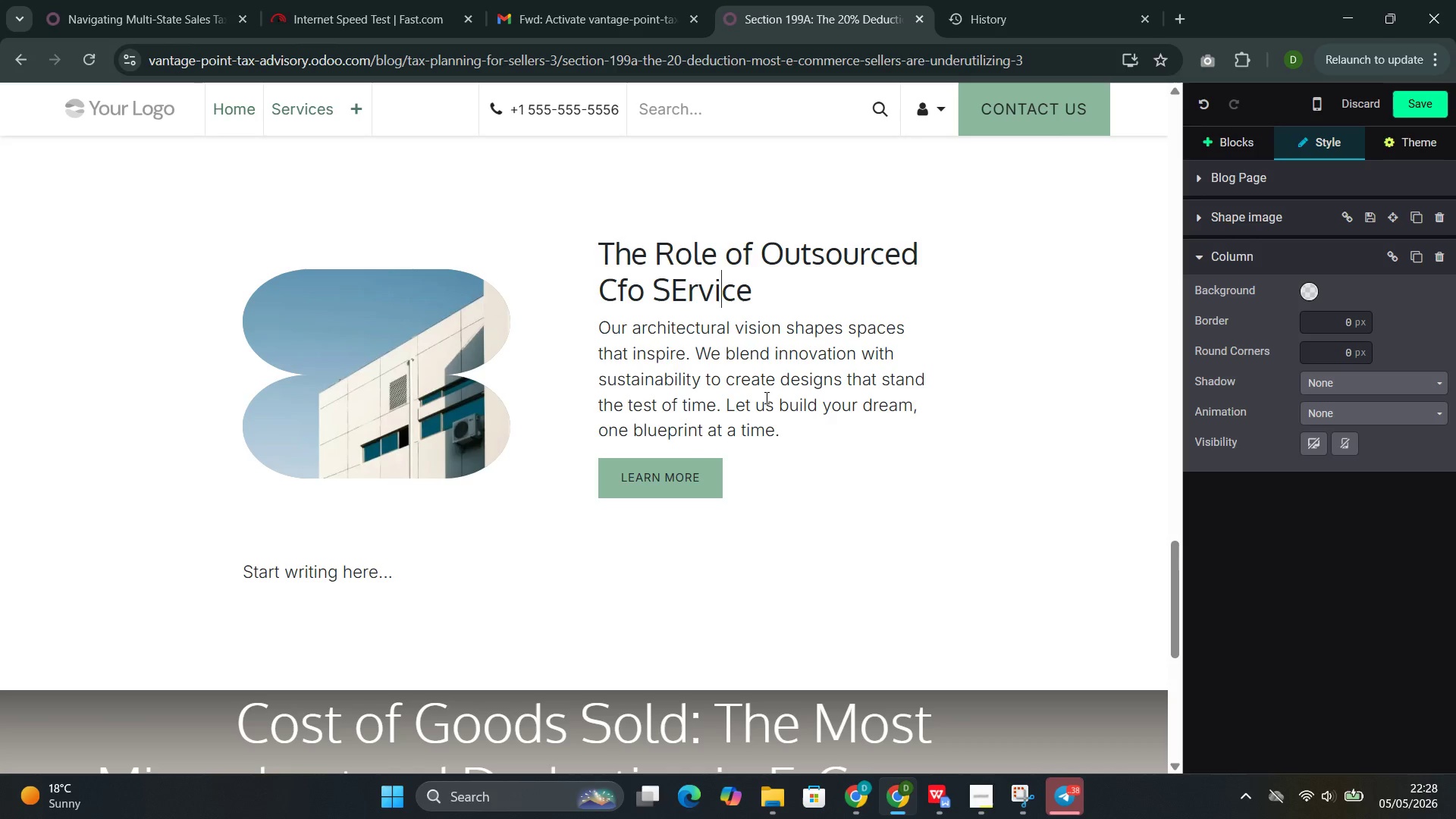 
key(ArrowLeft)
 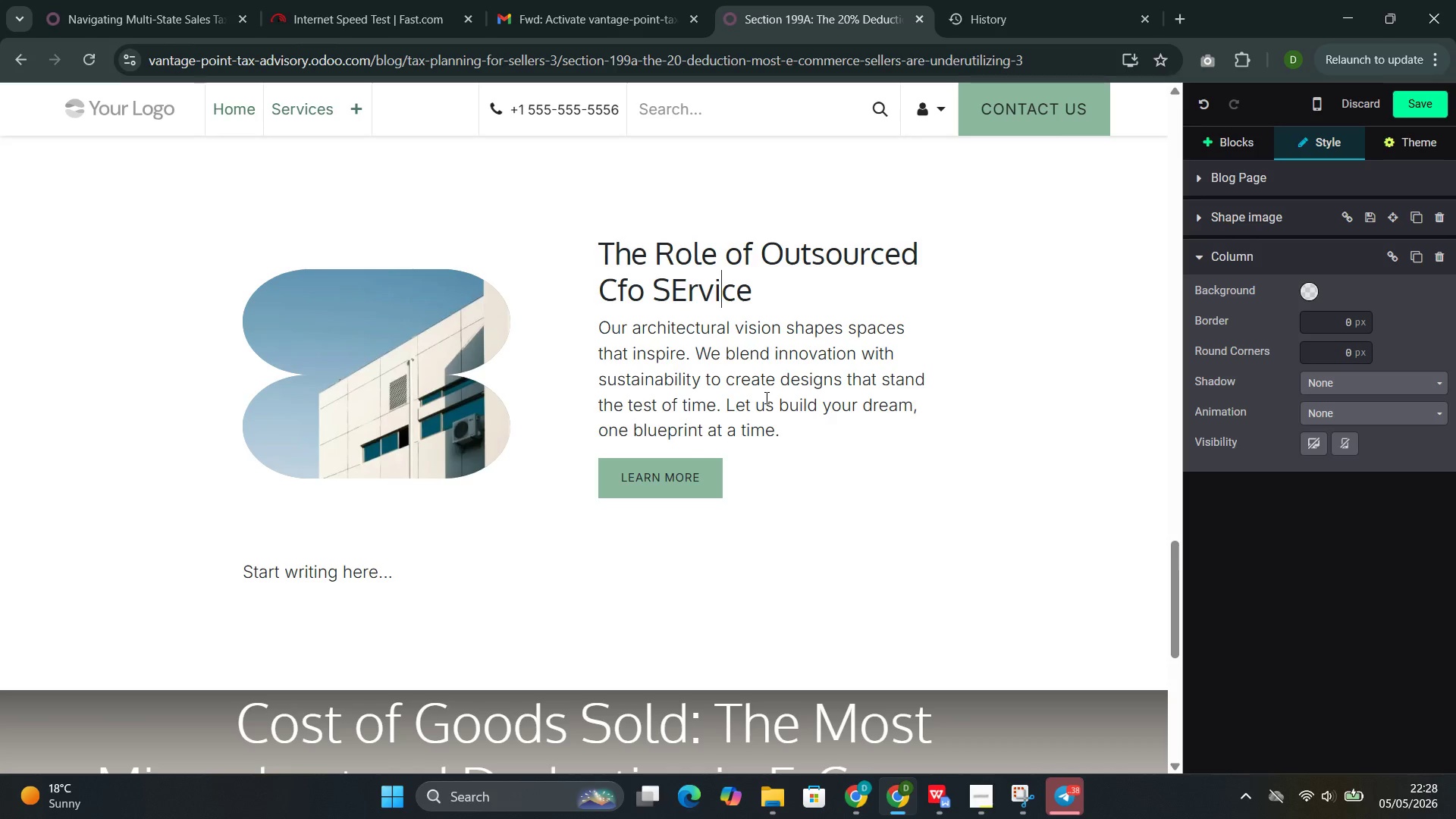 
key(ArrowLeft)
 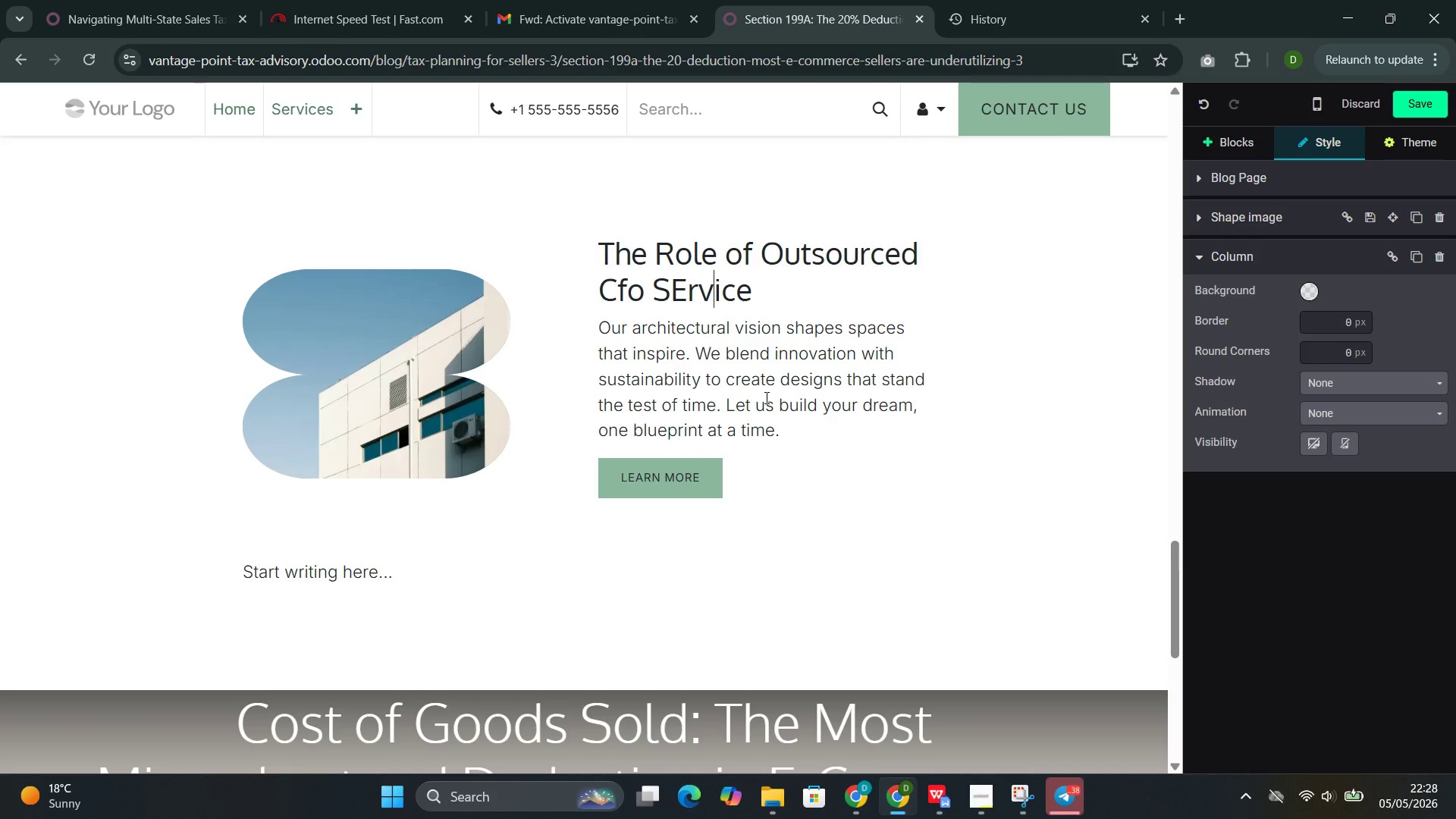 
key(ArrowLeft)
 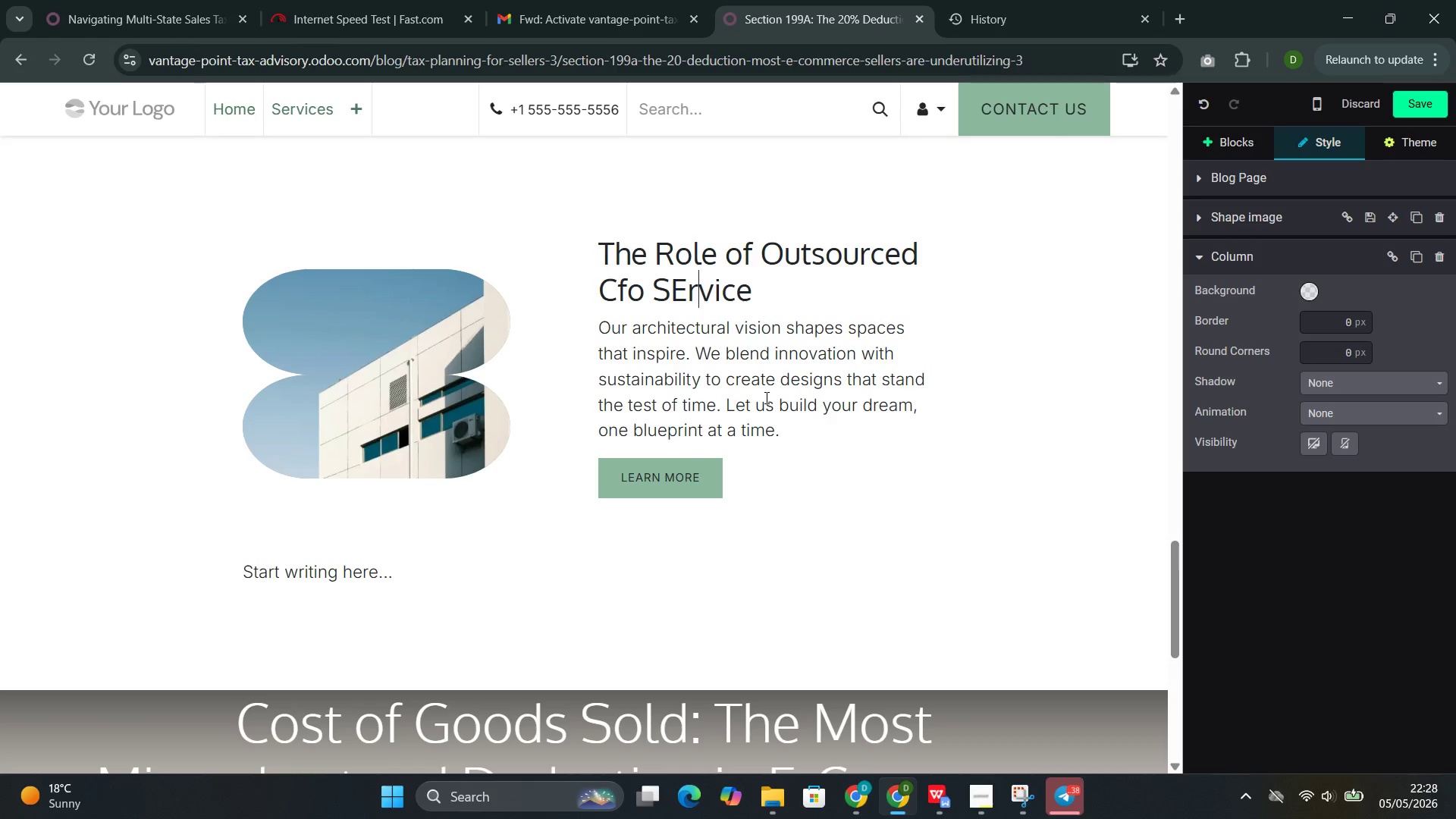 
key(ArrowLeft)
 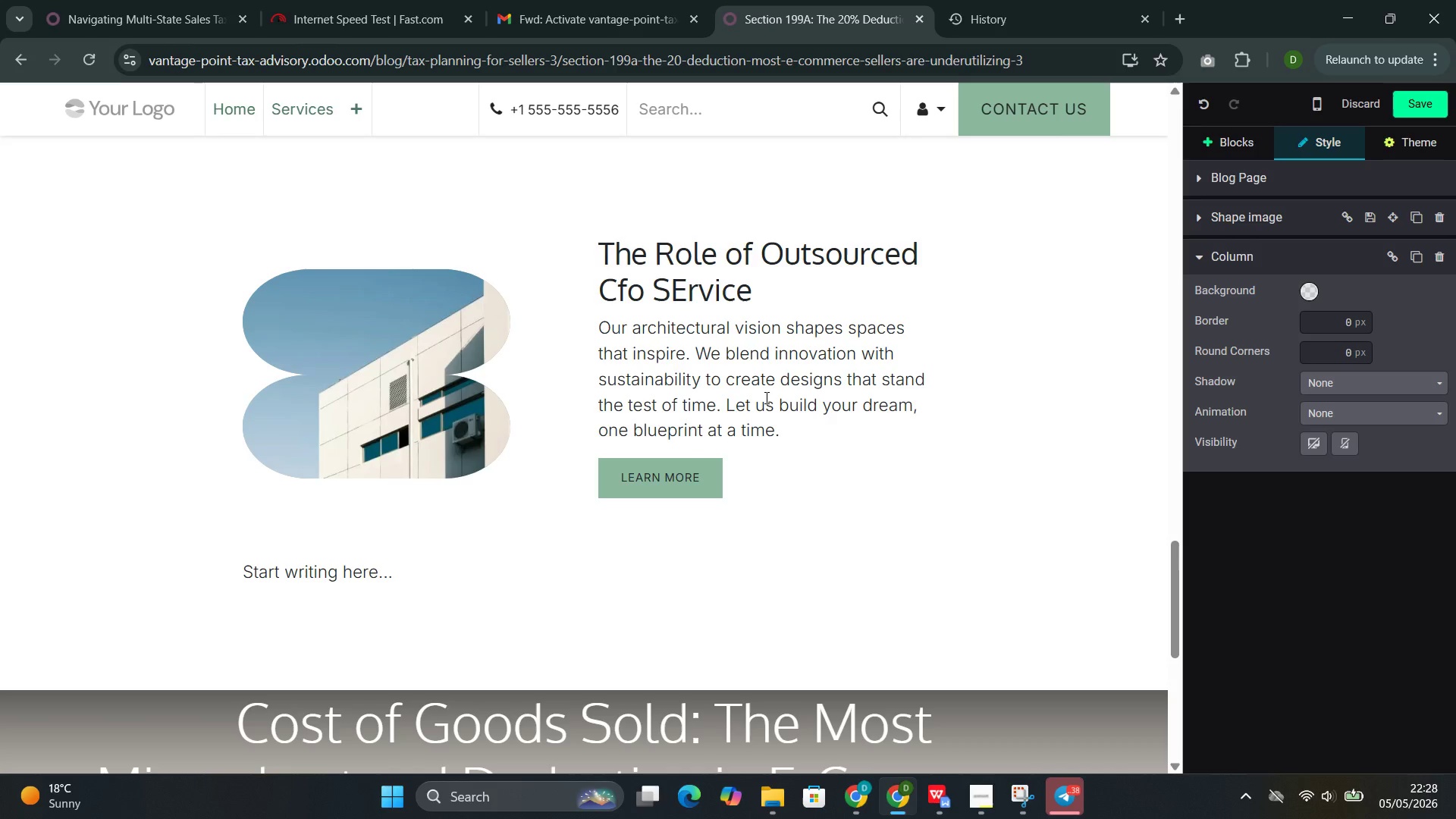 
key(Backspace)
 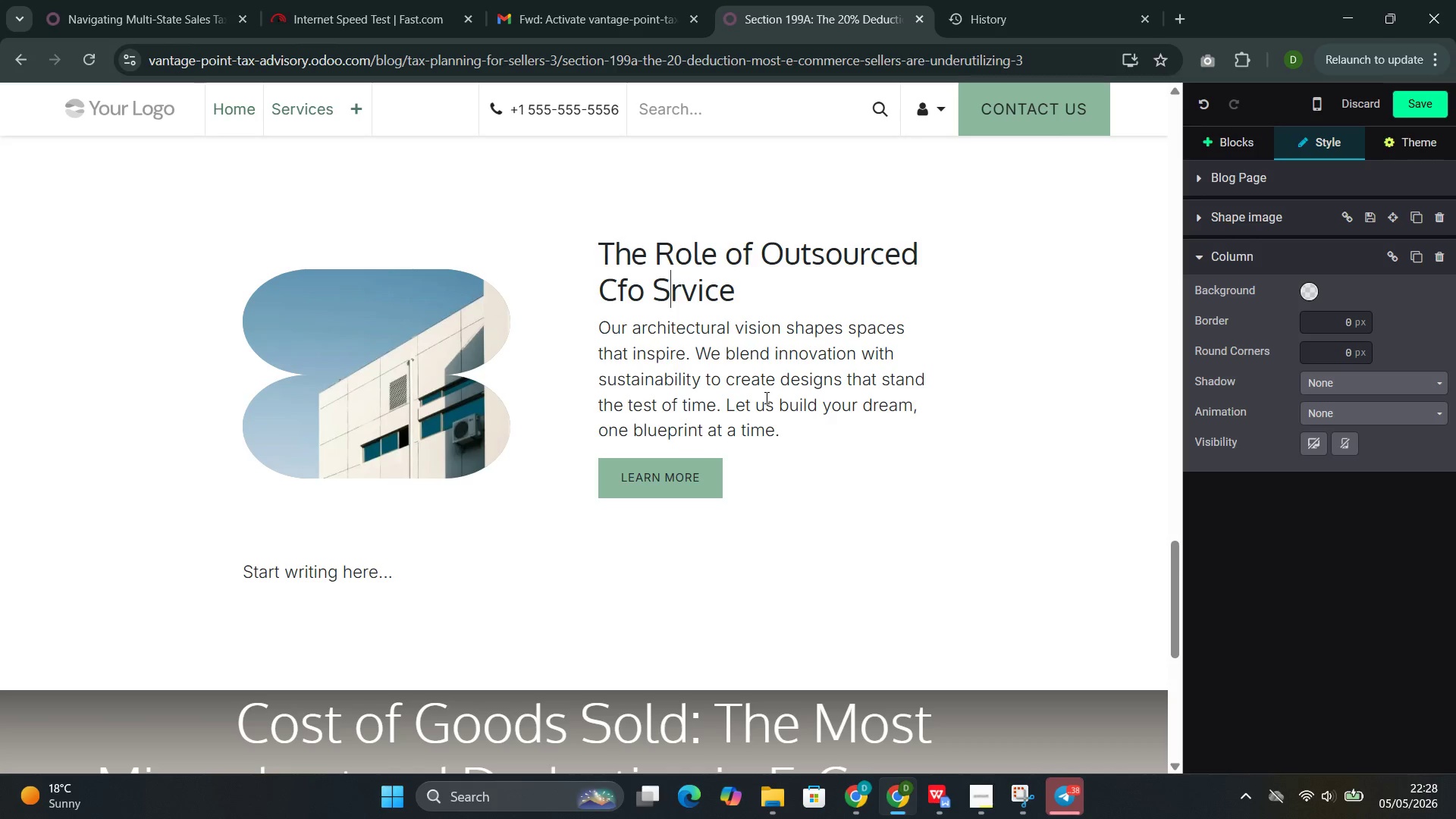 
key(E)
 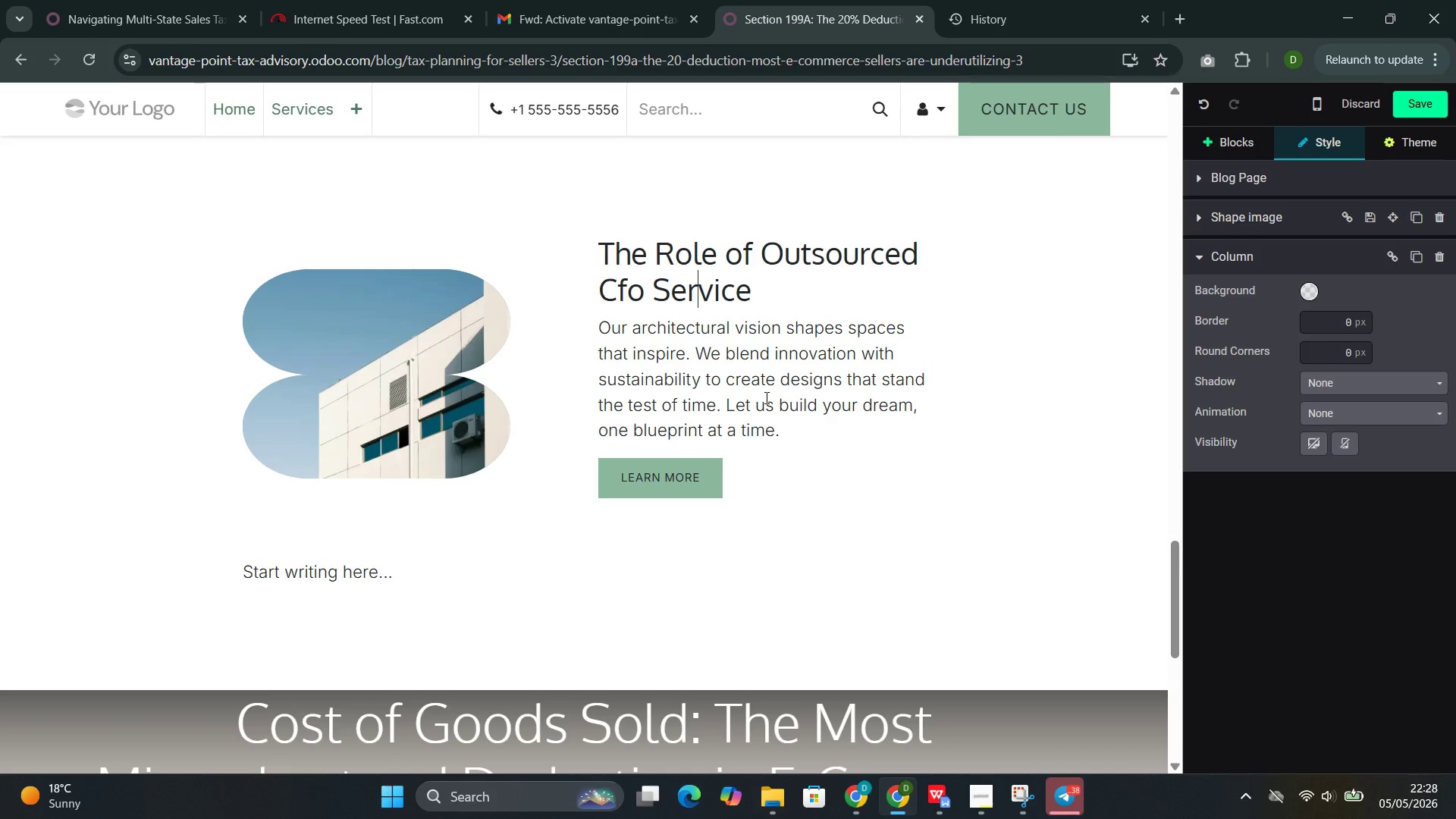 
key(ArrowRight)
 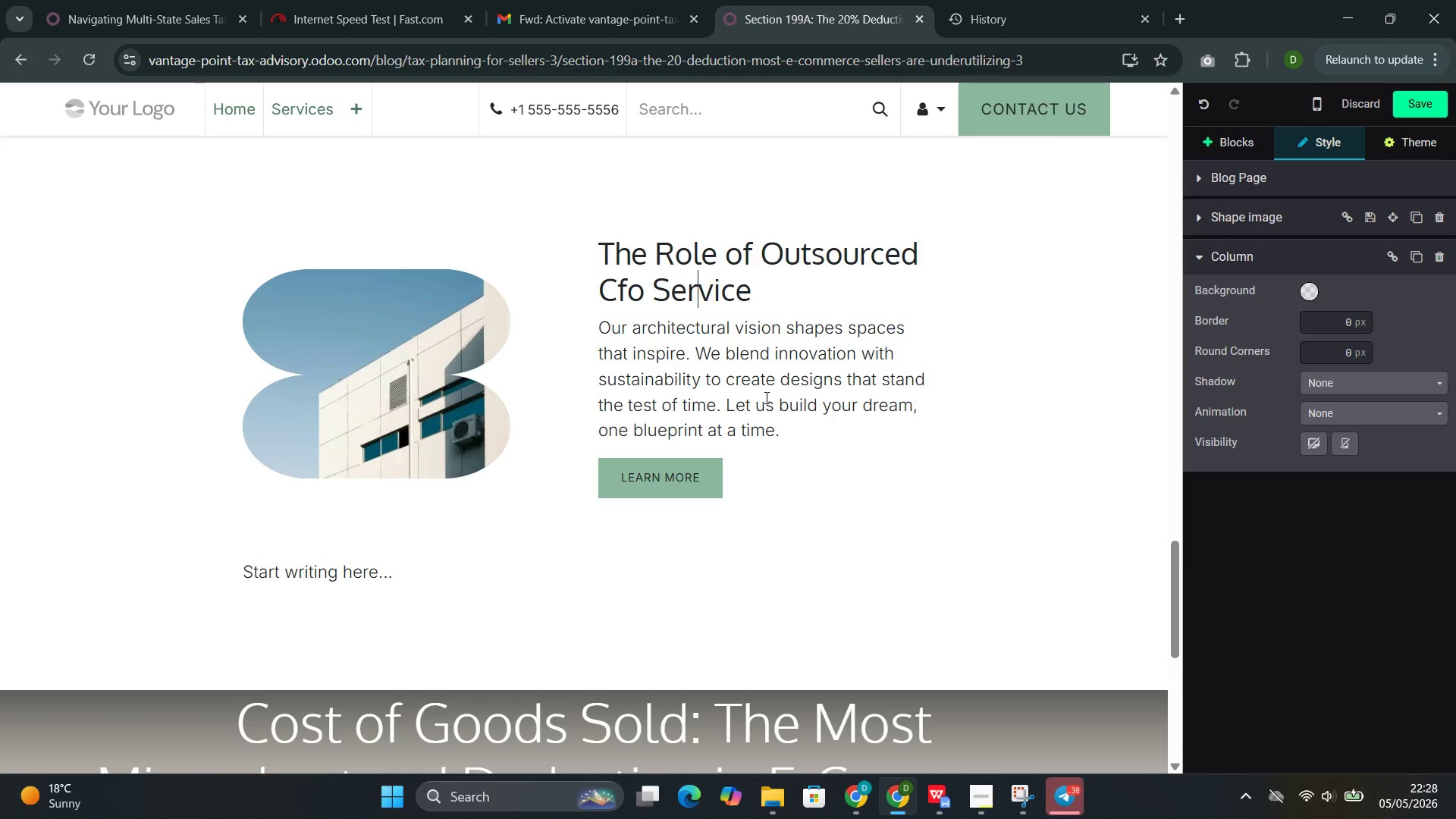 
key(ArrowRight)
 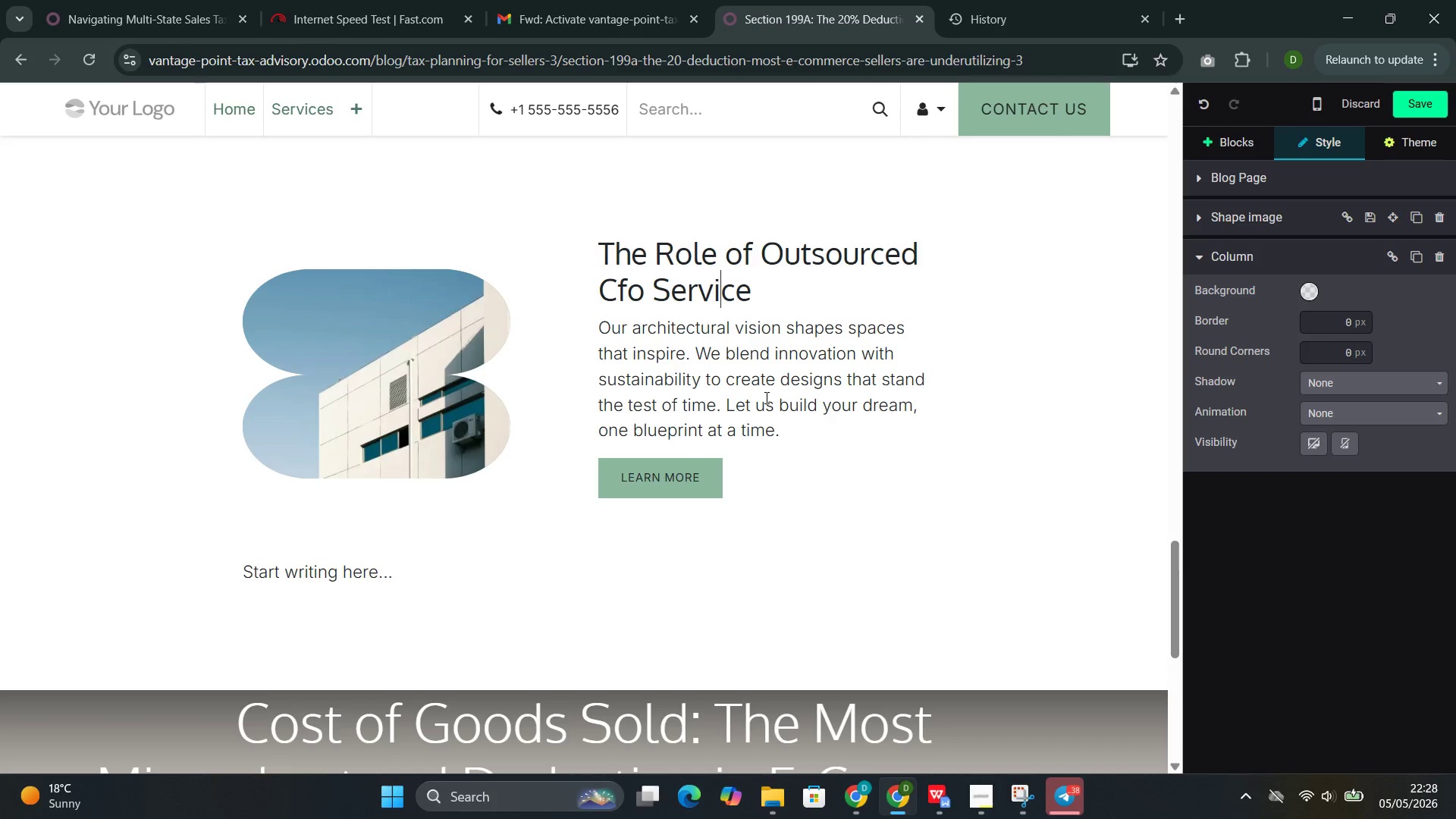 
key(ArrowRight)
 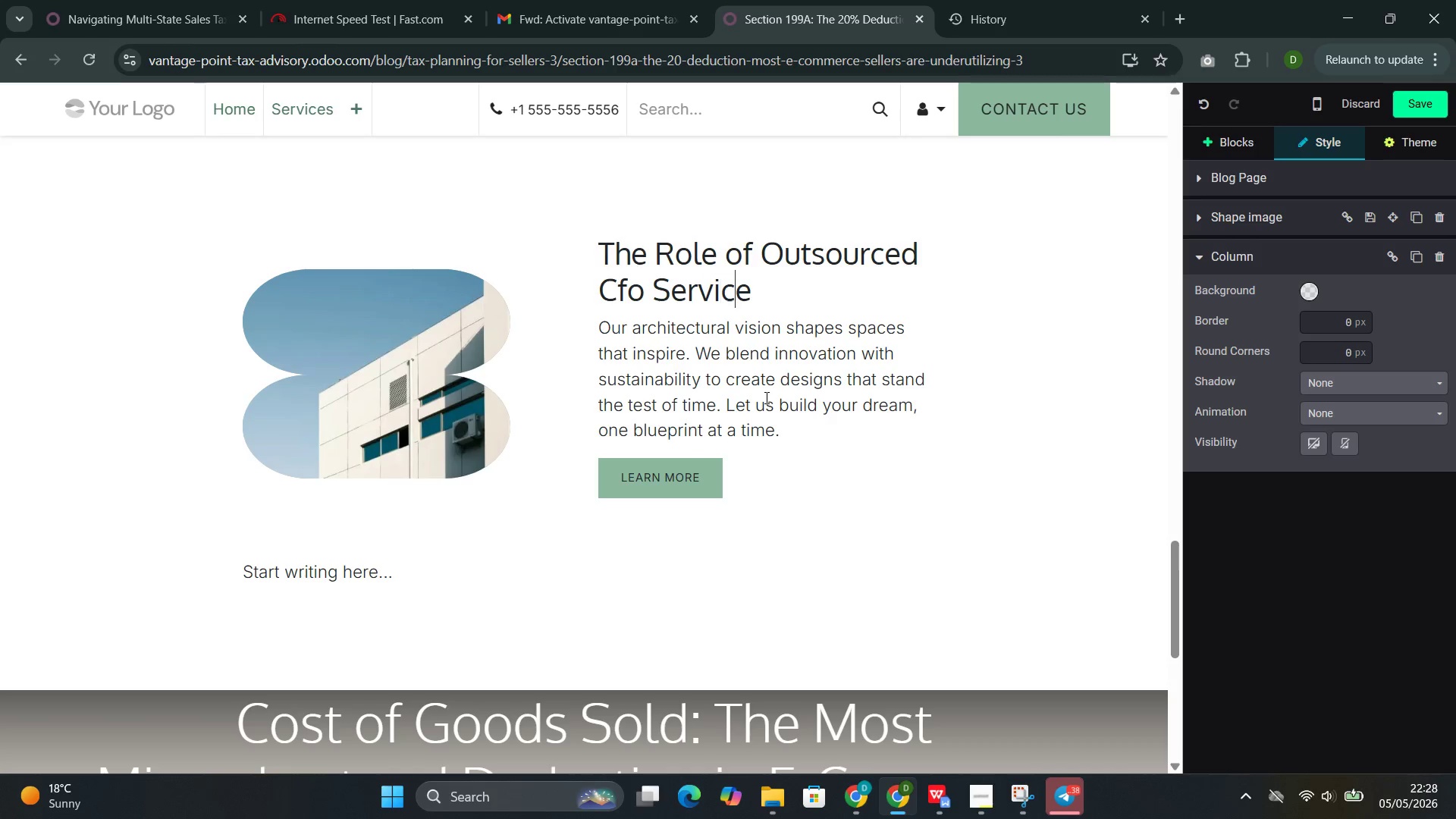 
key(ArrowRight)
 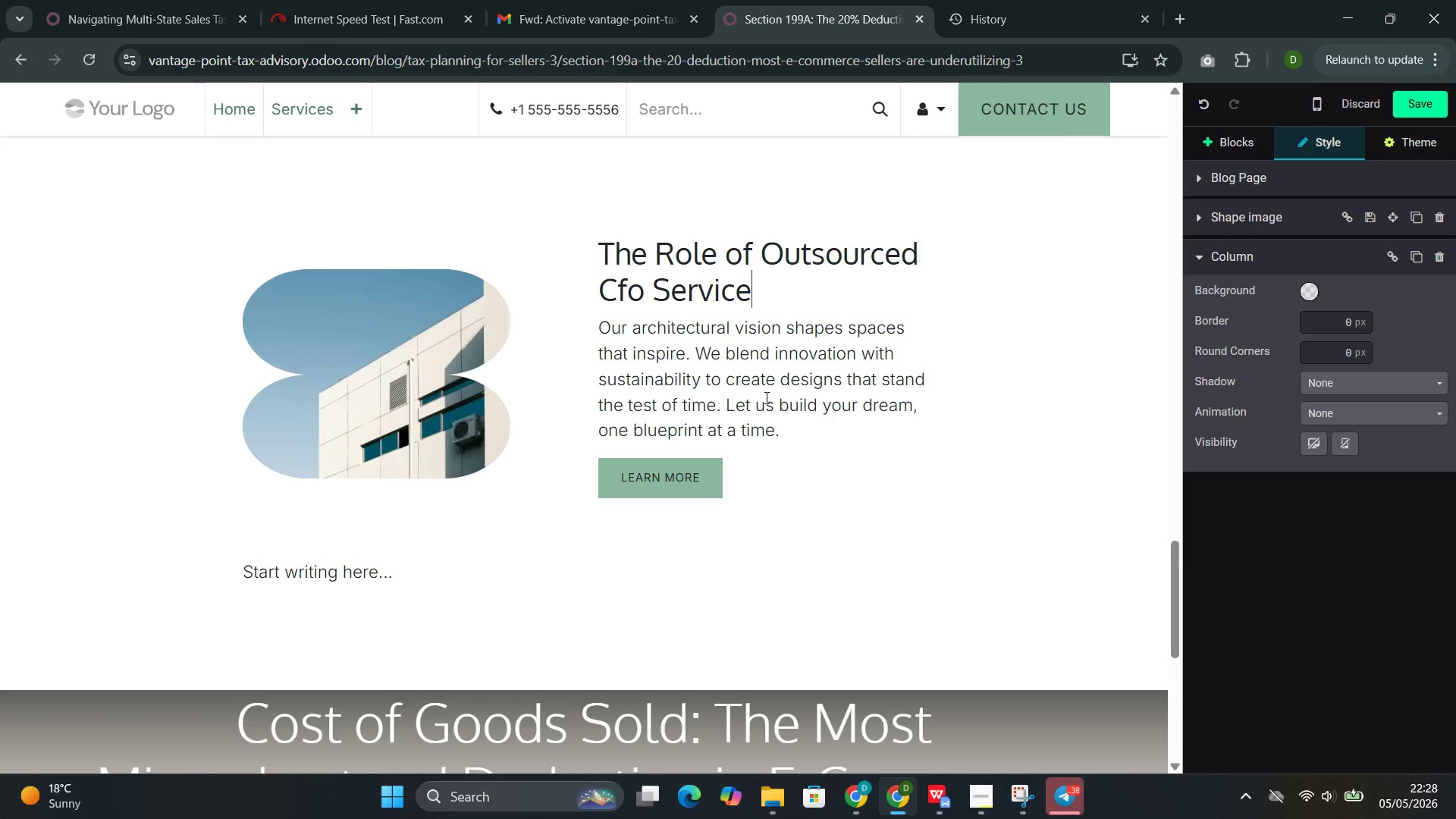 
key(ArrowRight)
 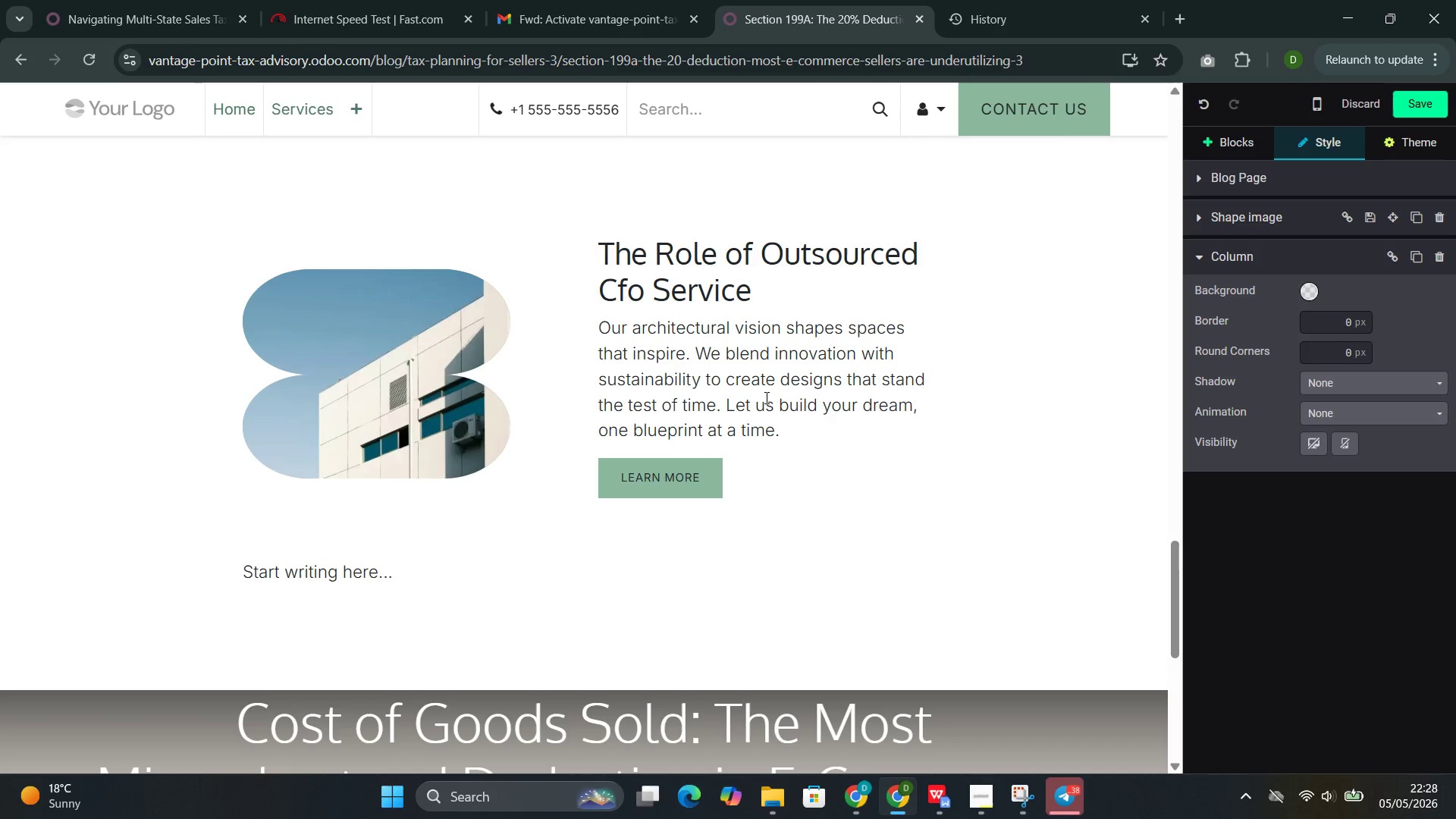 
key(S)
 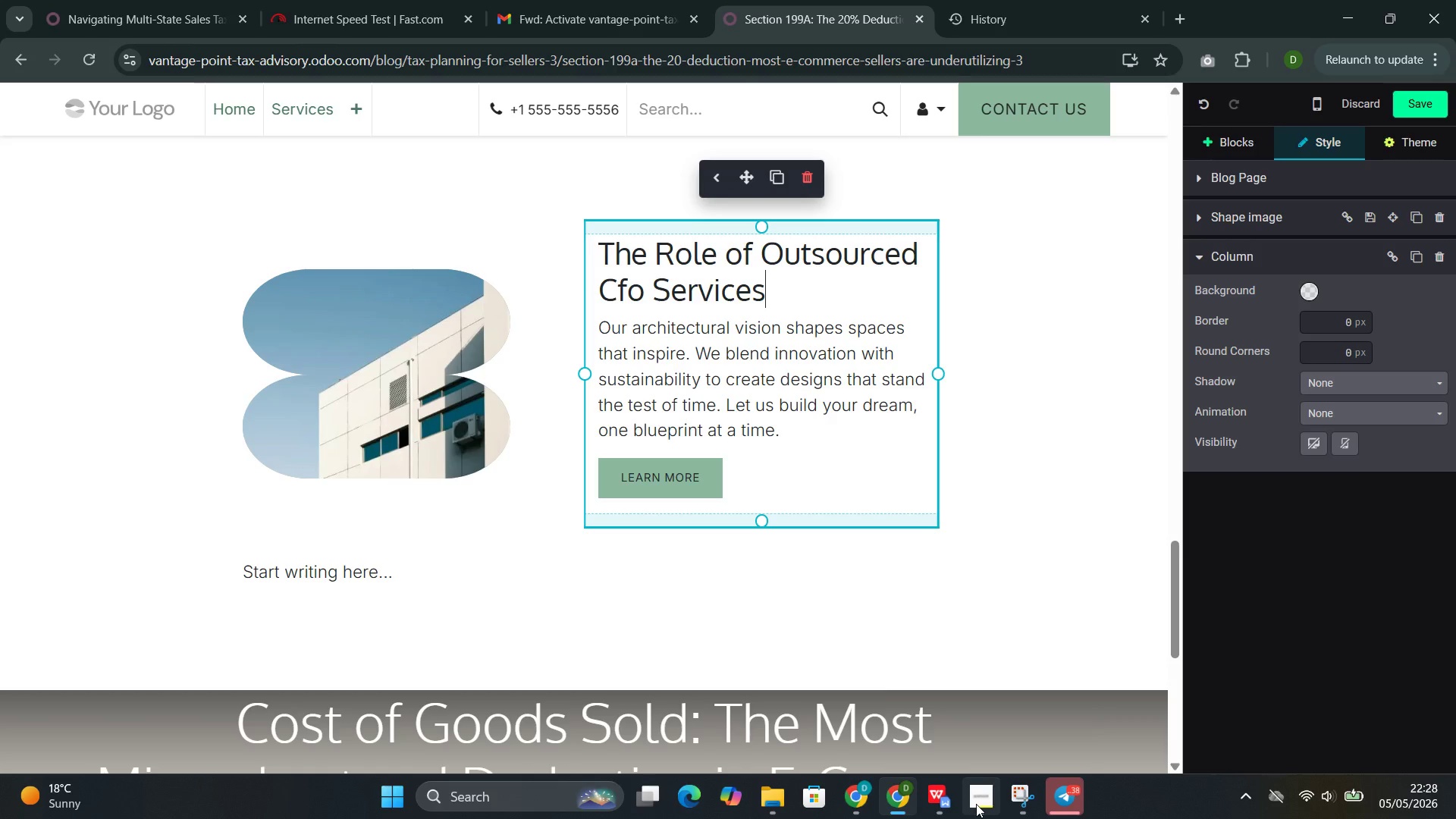 
left_click([925, 695])